 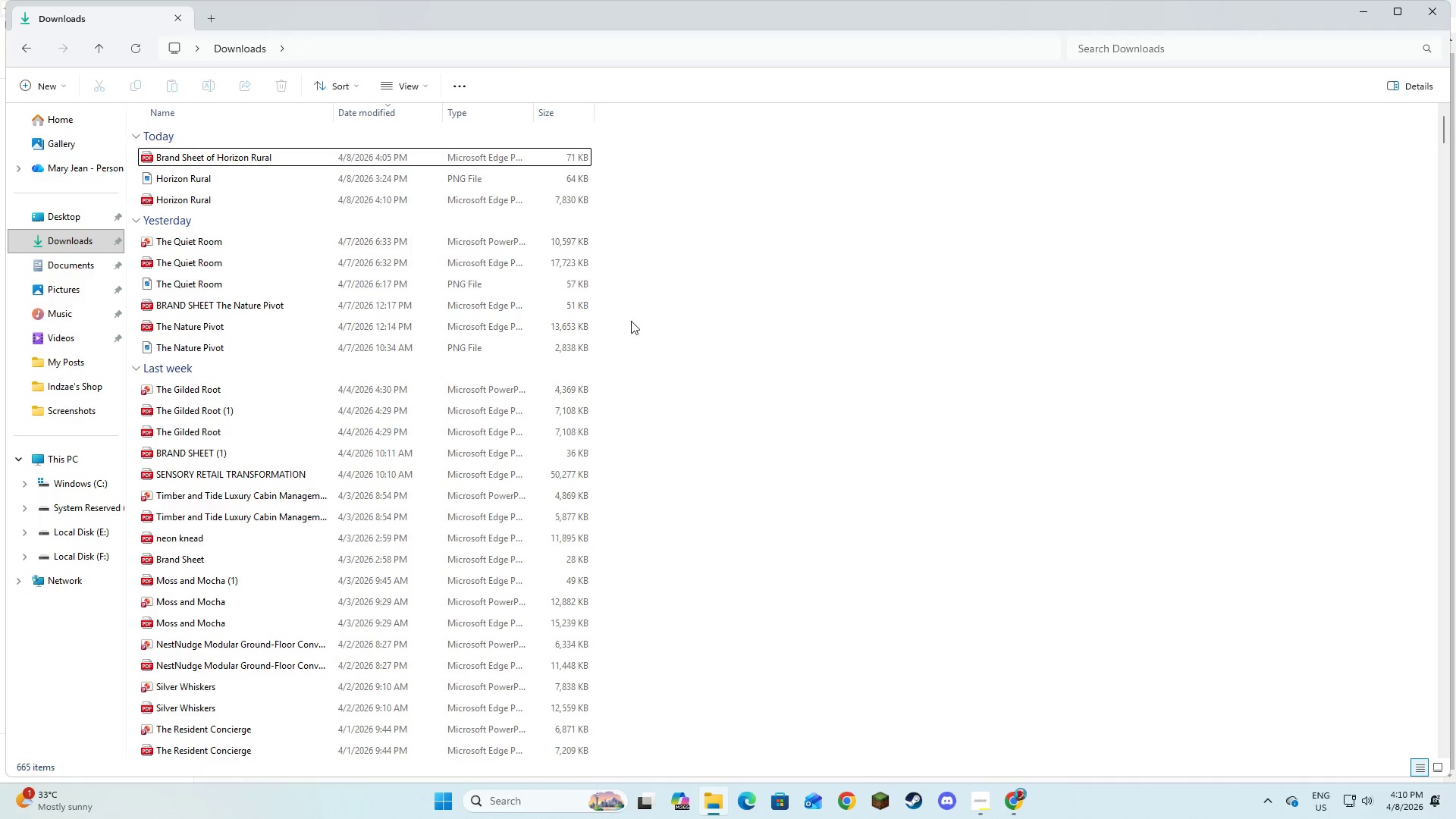 
key(Alt+Tab)
 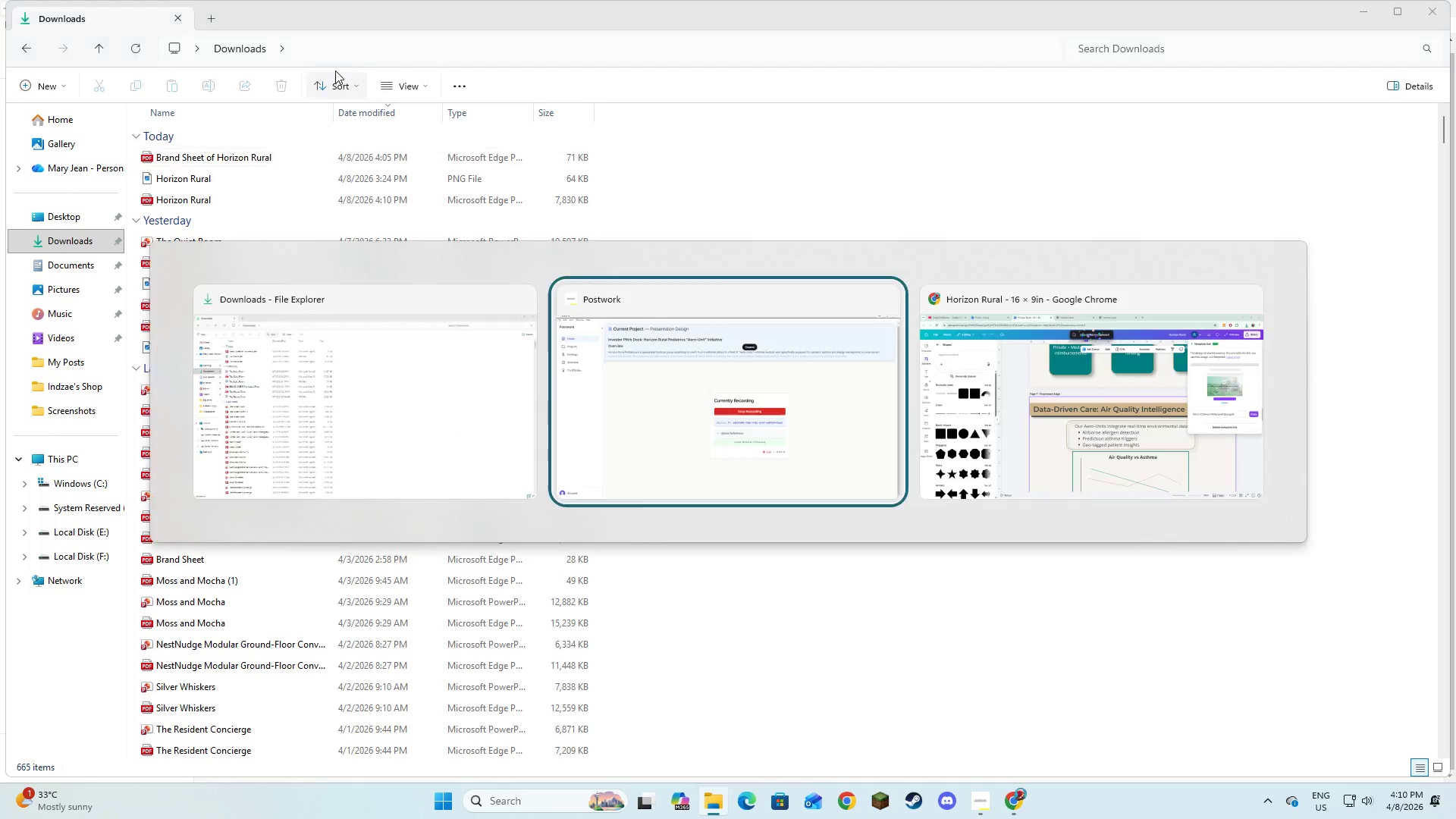 
key(Alt+Tab)
 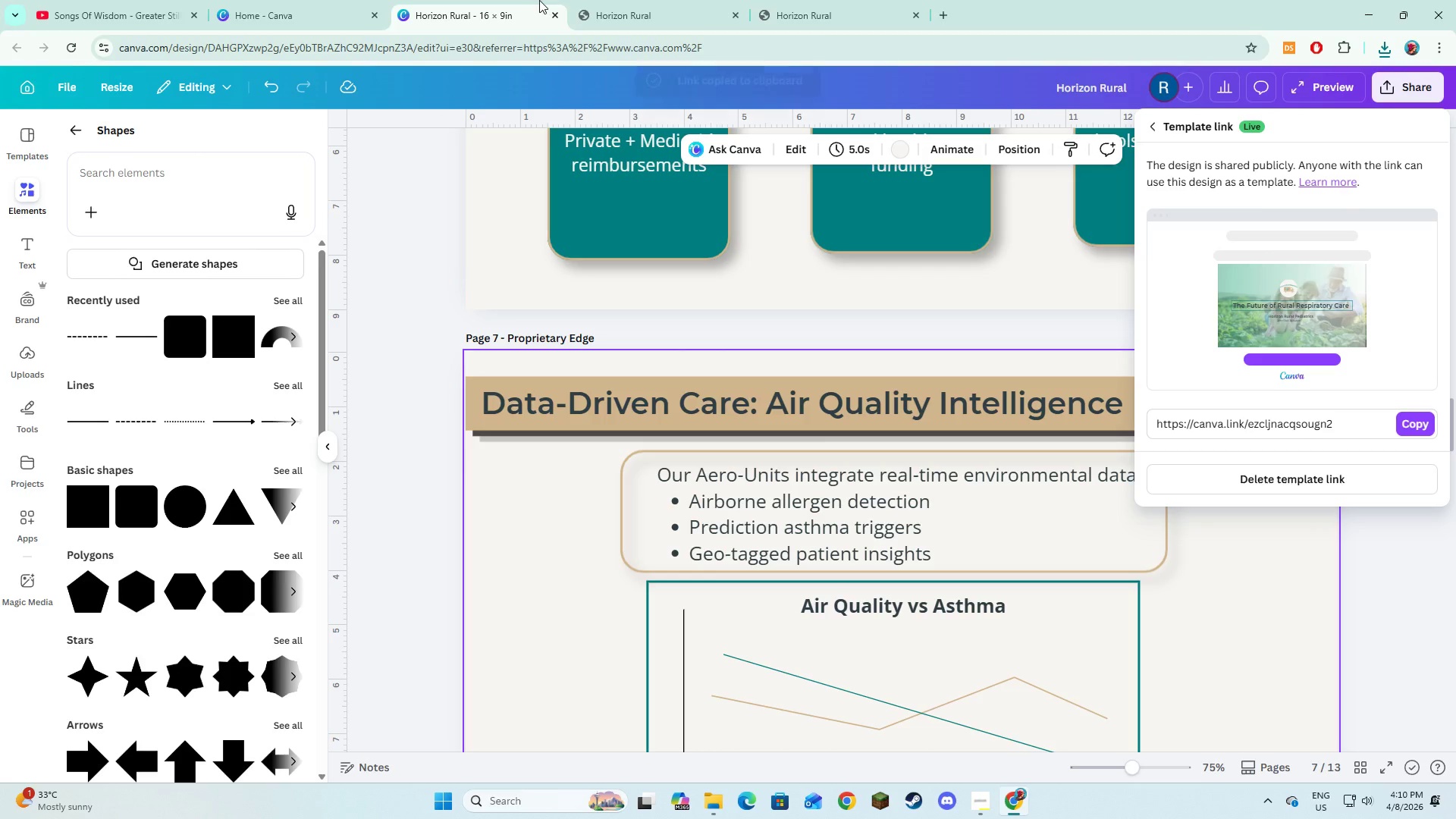 
left_click([639, 0])
 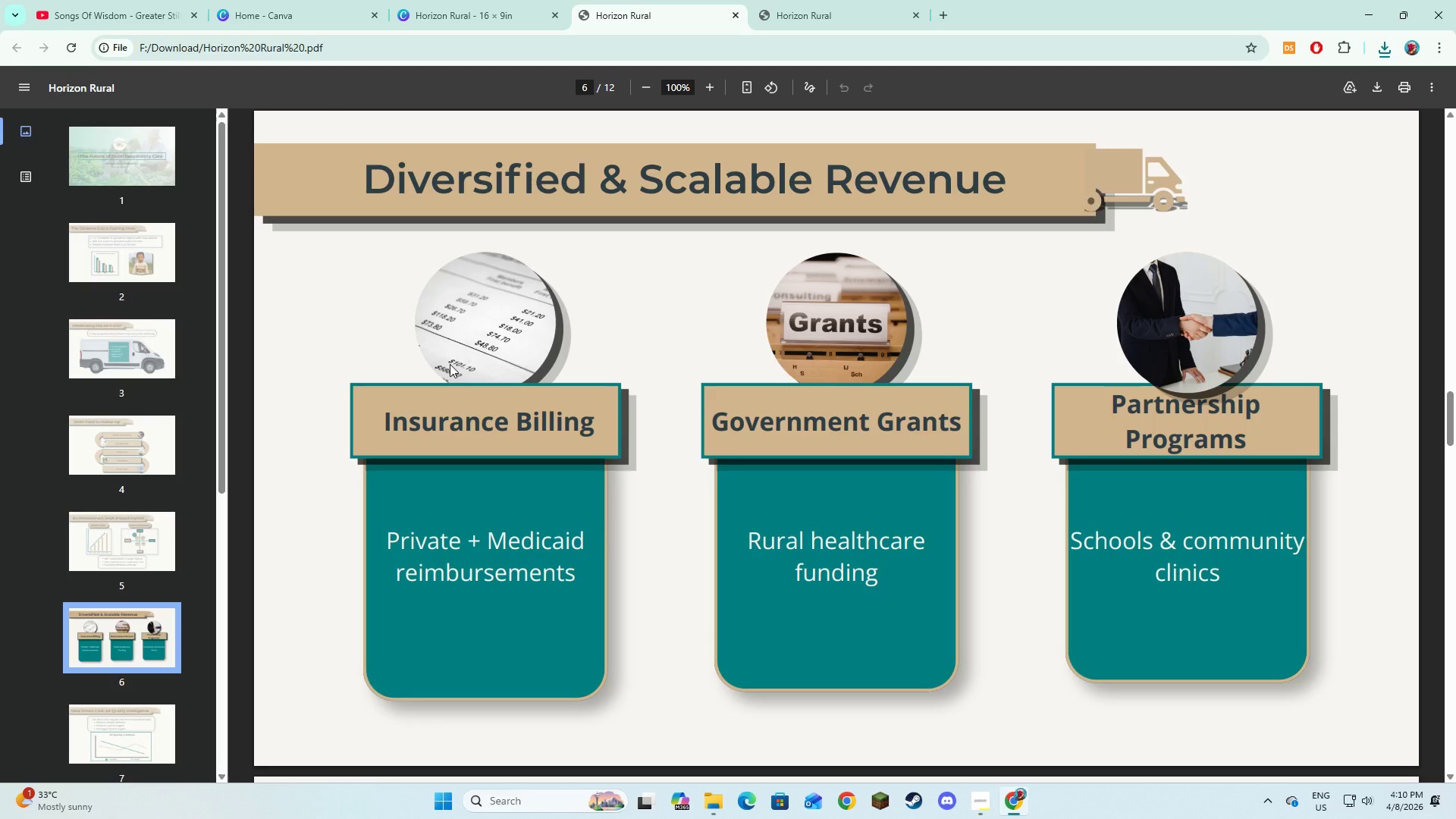 
key(ArrowDown)
 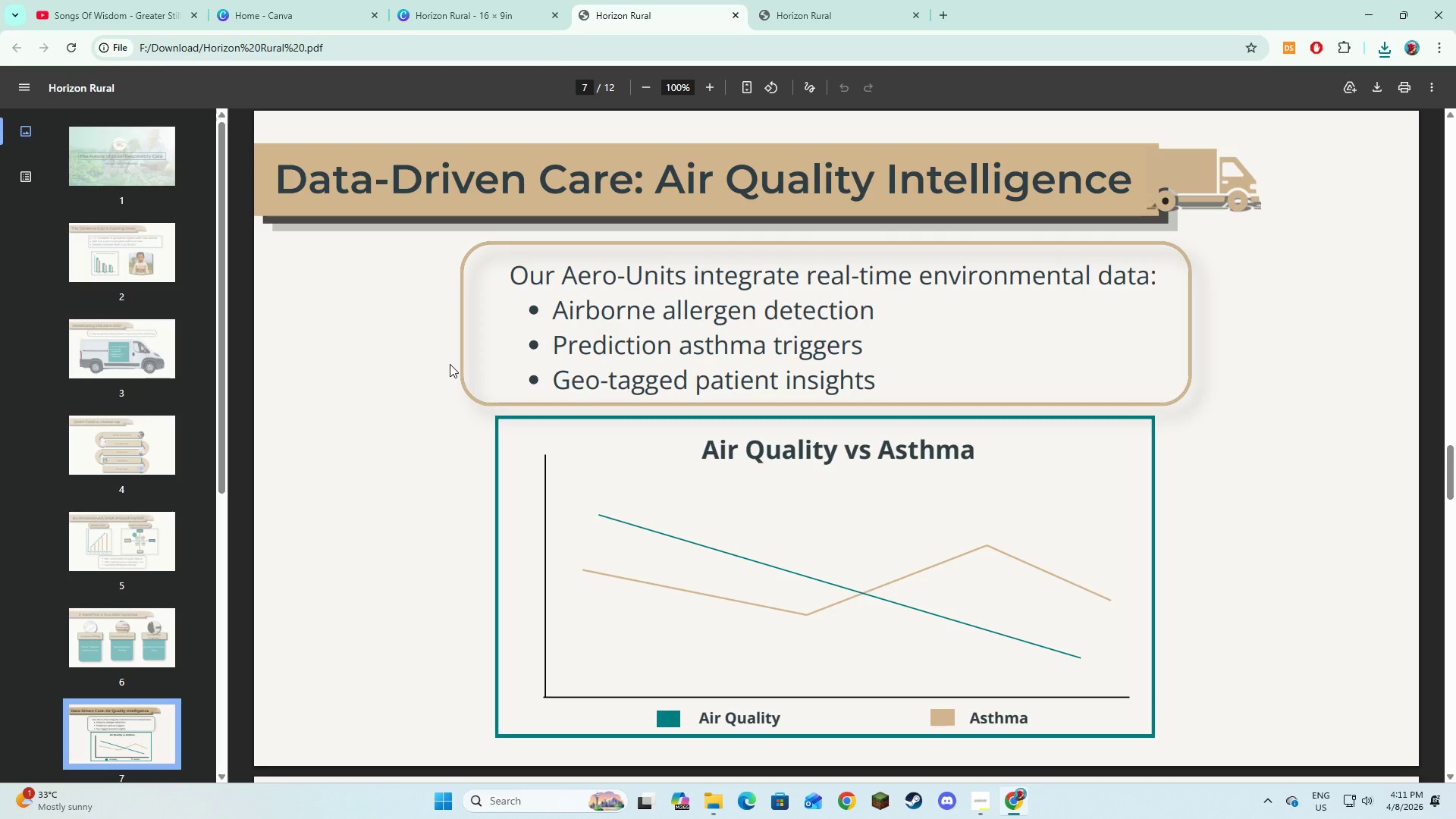 
key(ArrowDown)
 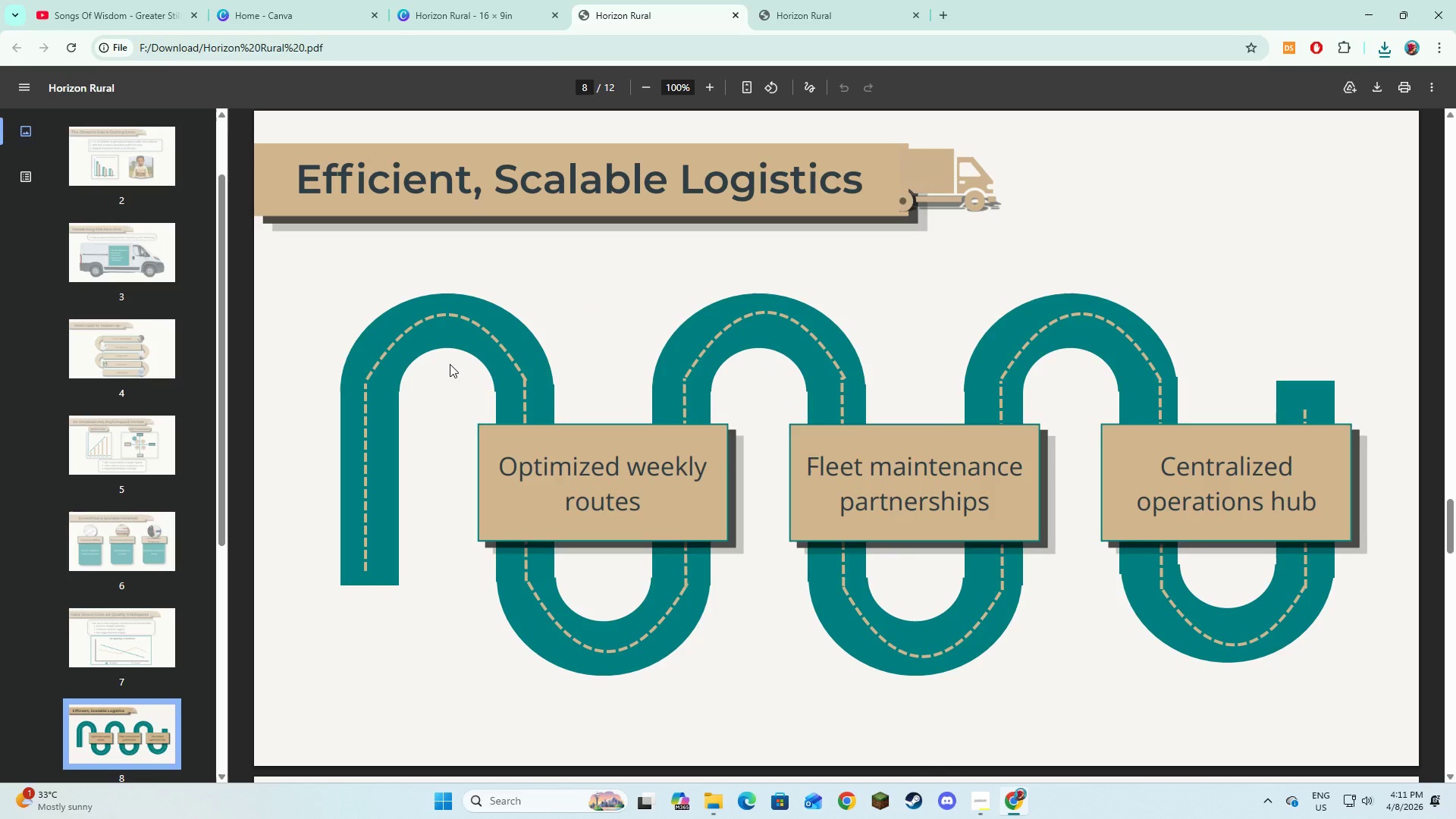 
key(ArrowDown)
 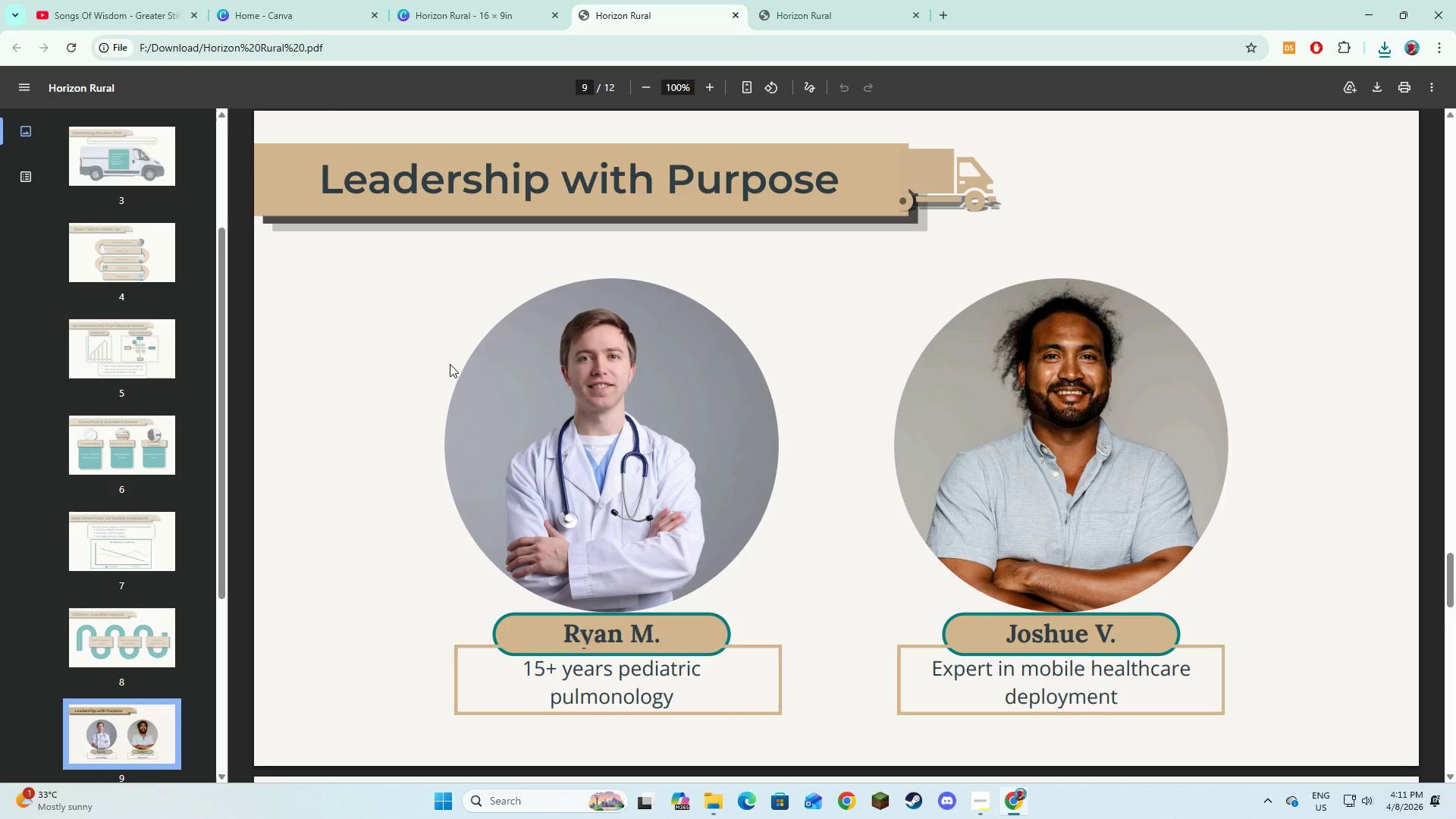 
key(ArrowDown)
 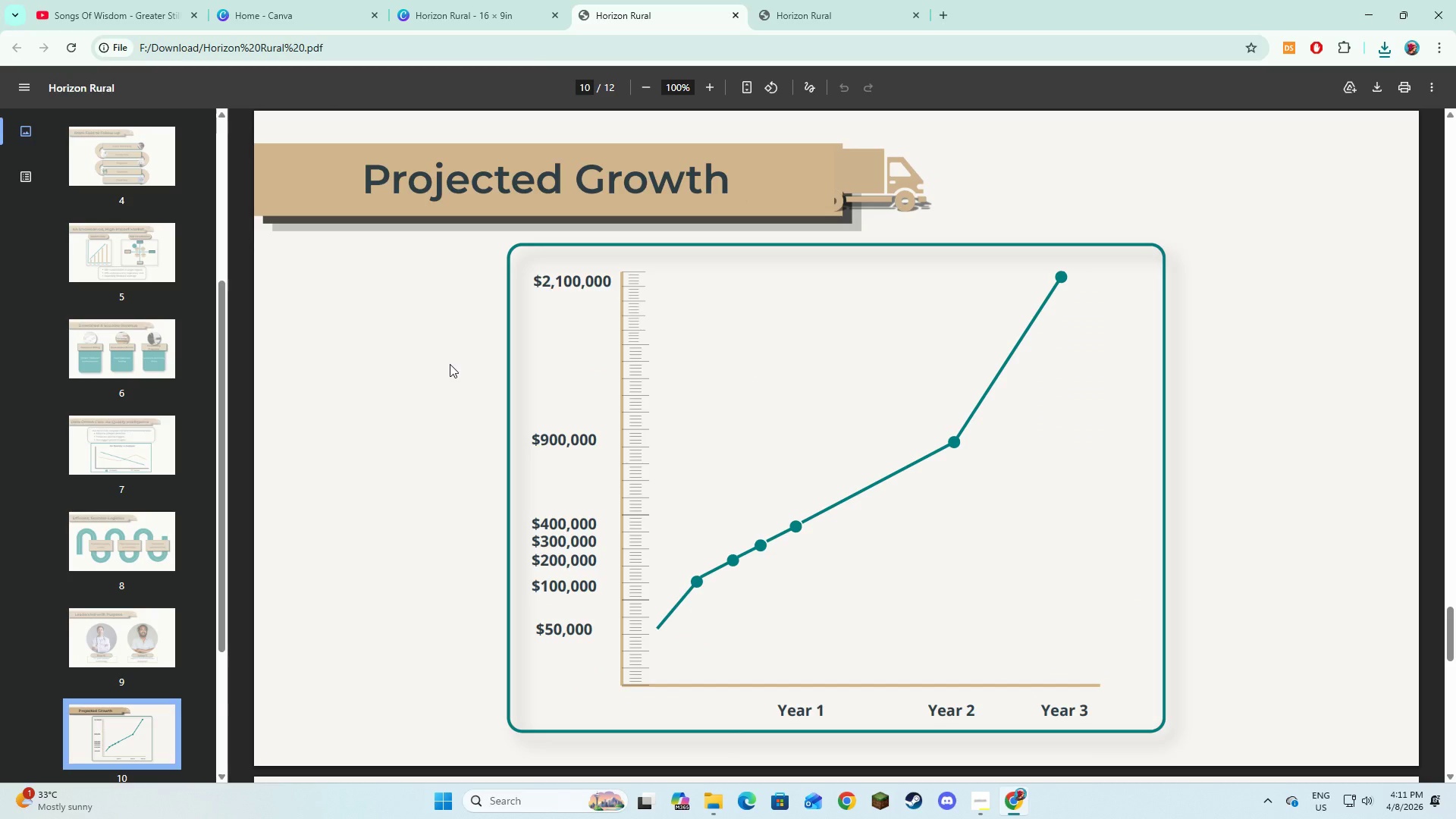 
key(ArrowDown)
 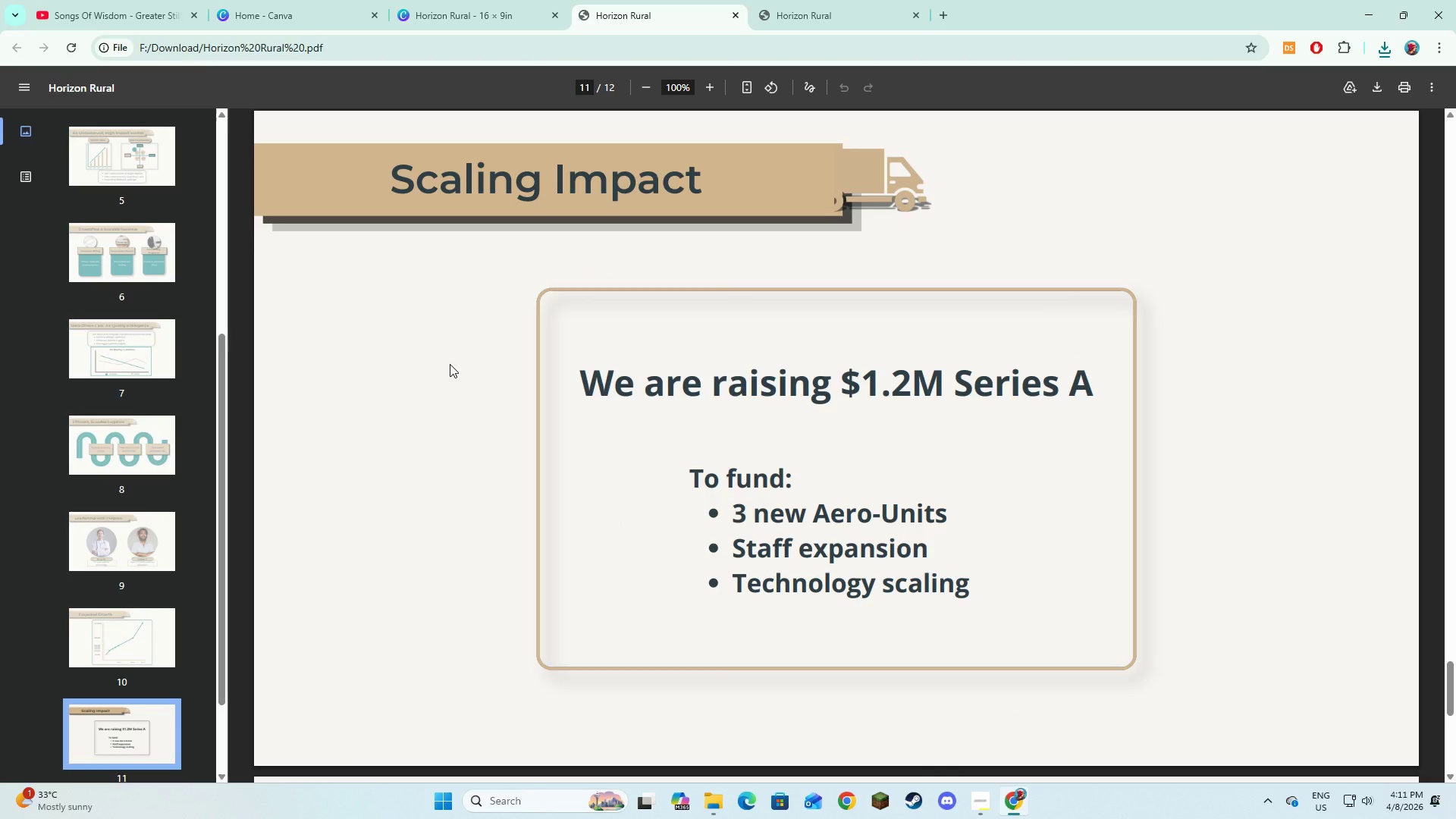 
key(Alt+AltLeft)
 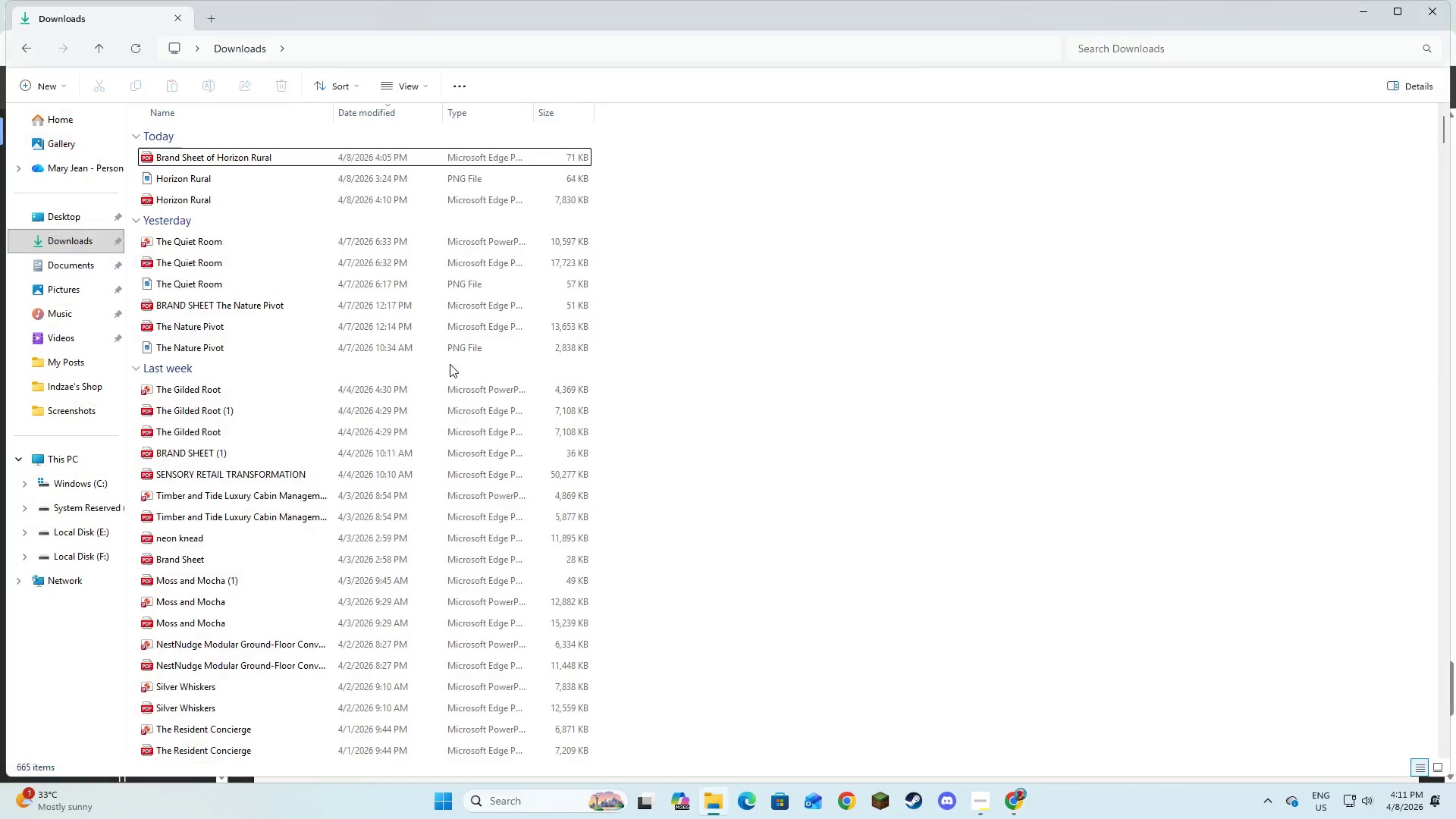 
key(Alt+Tab)
 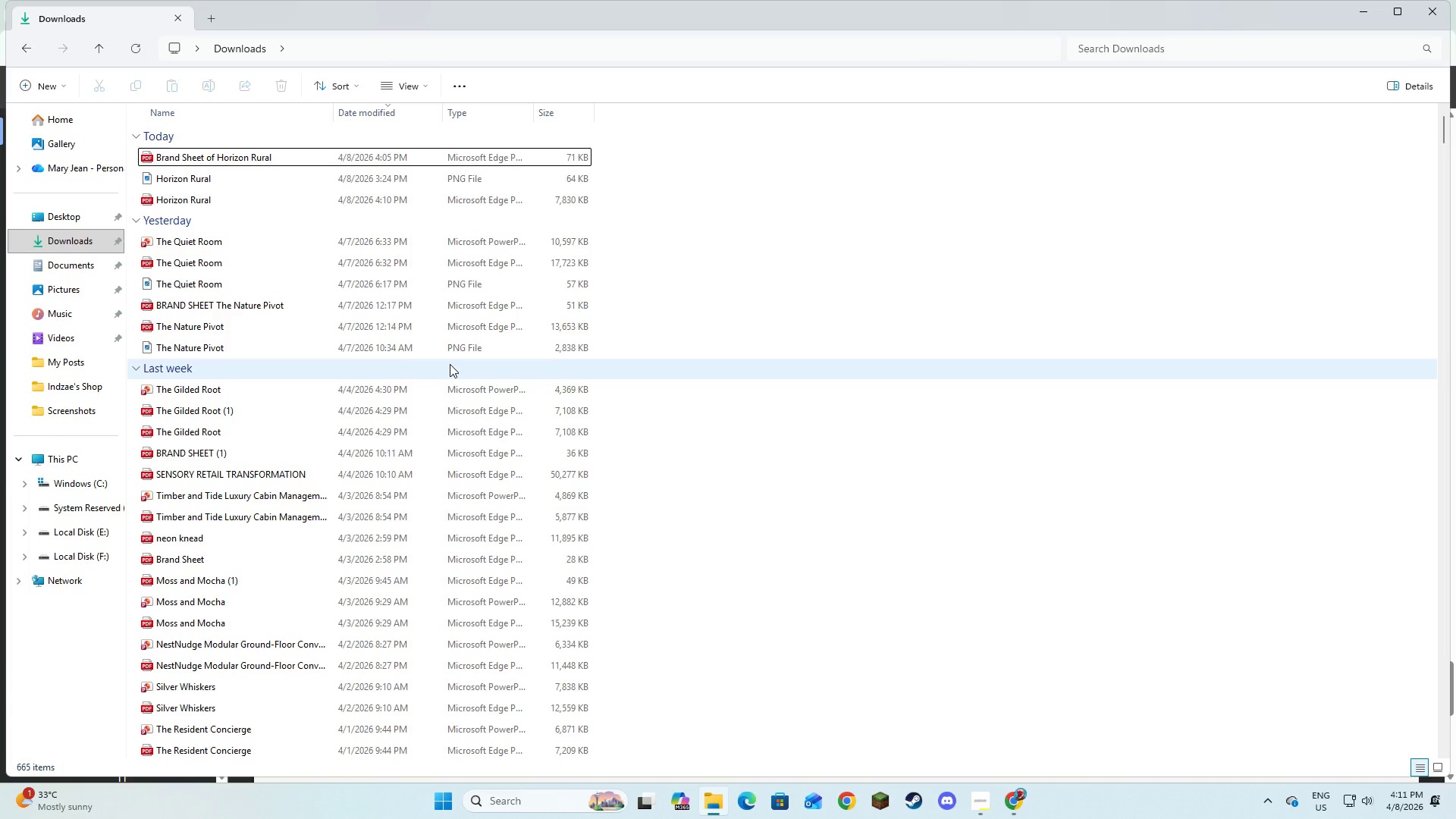 